 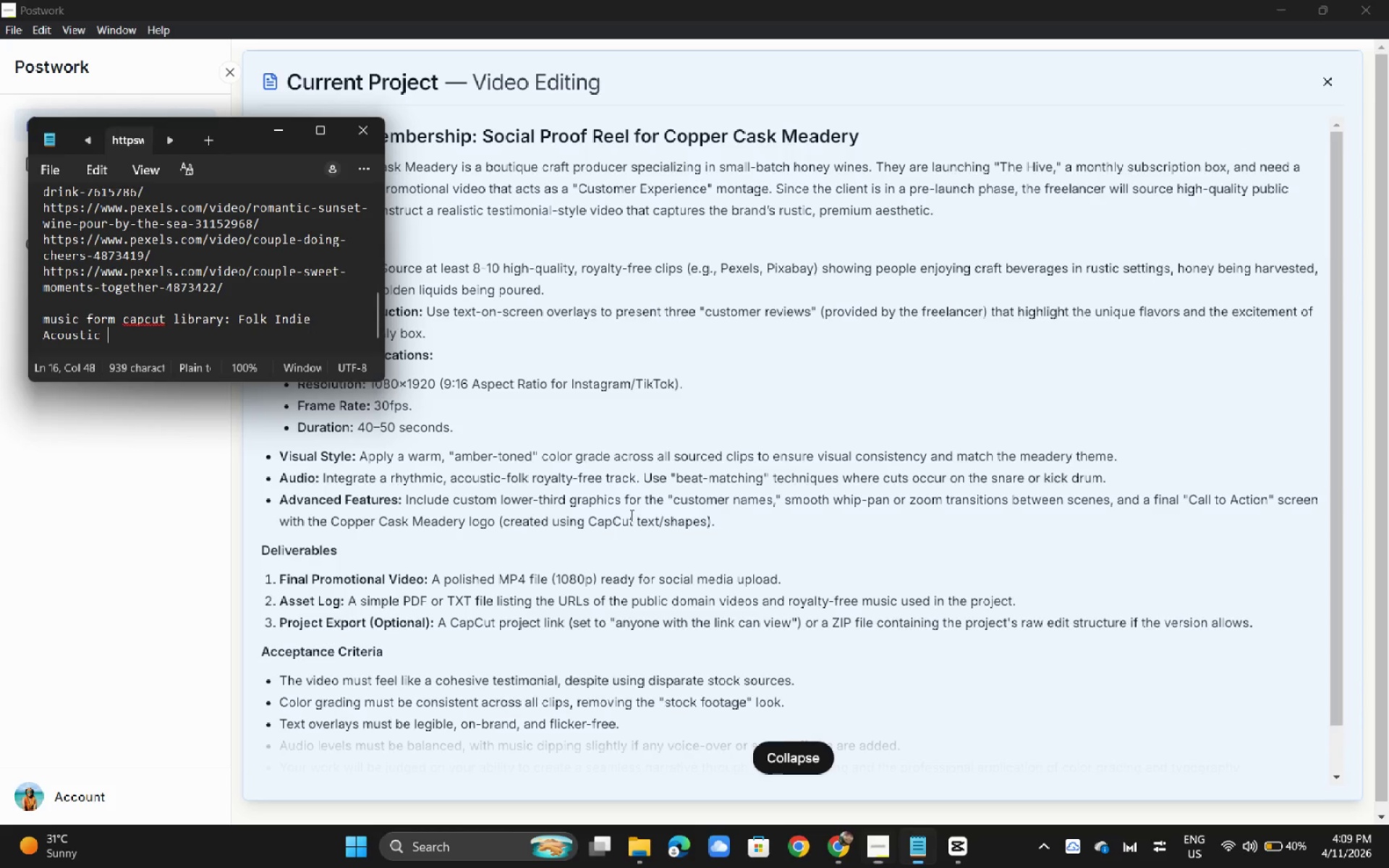 
key(Alt+Tab)
 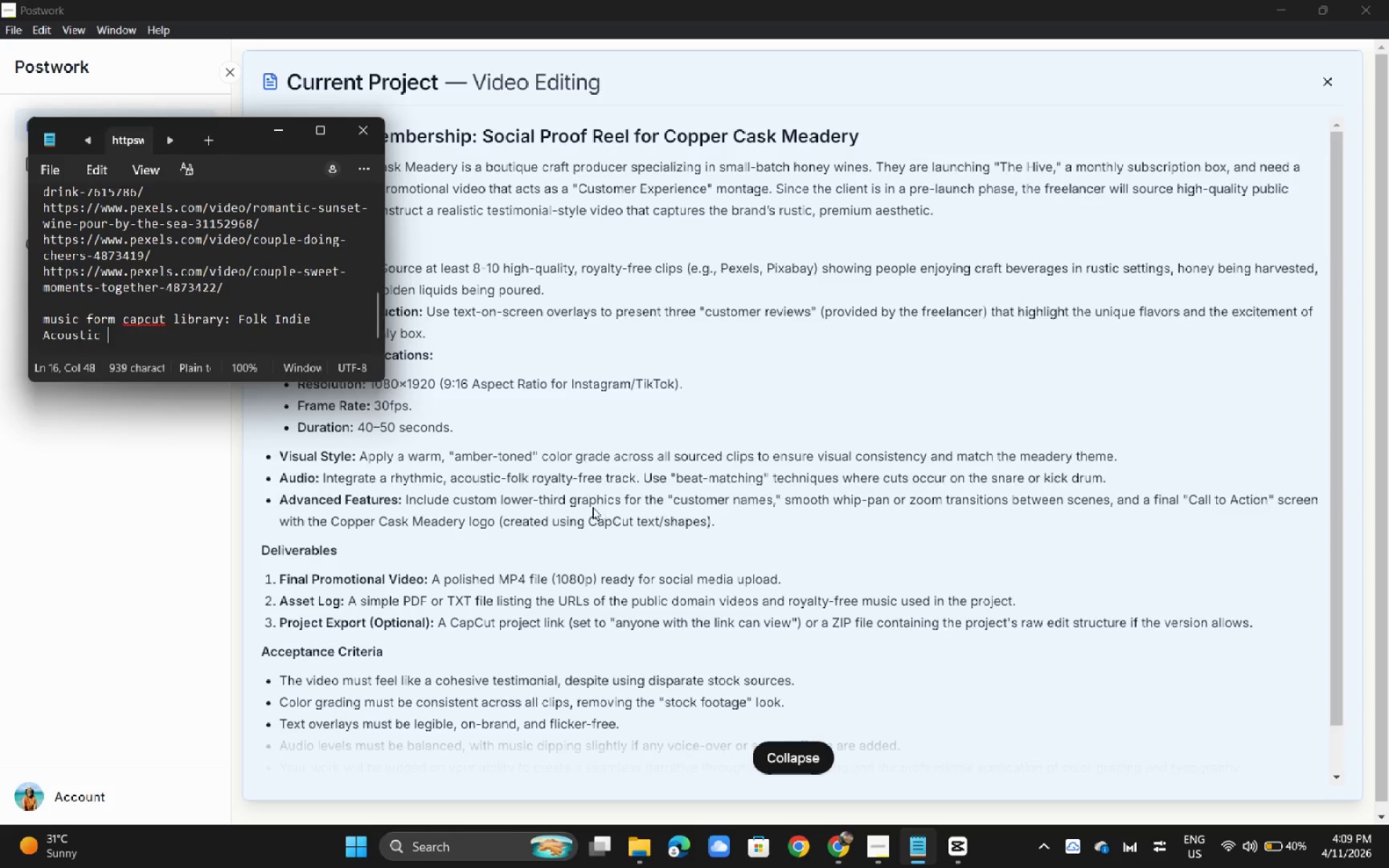 
key(Alt+Tab)
 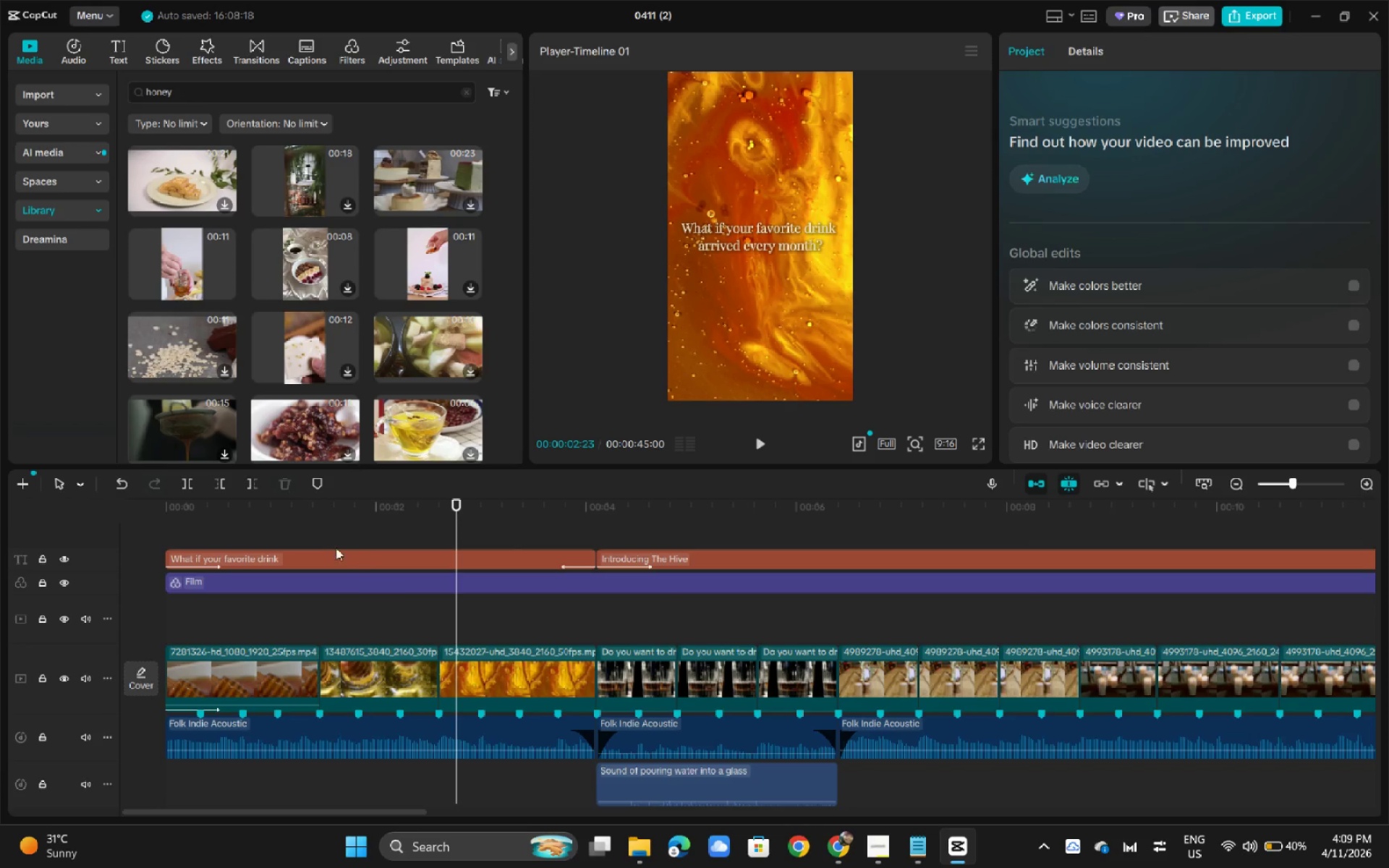 
left_click_drag(start_coordinate=[281, 522], to_coordinate=[80, 519])
 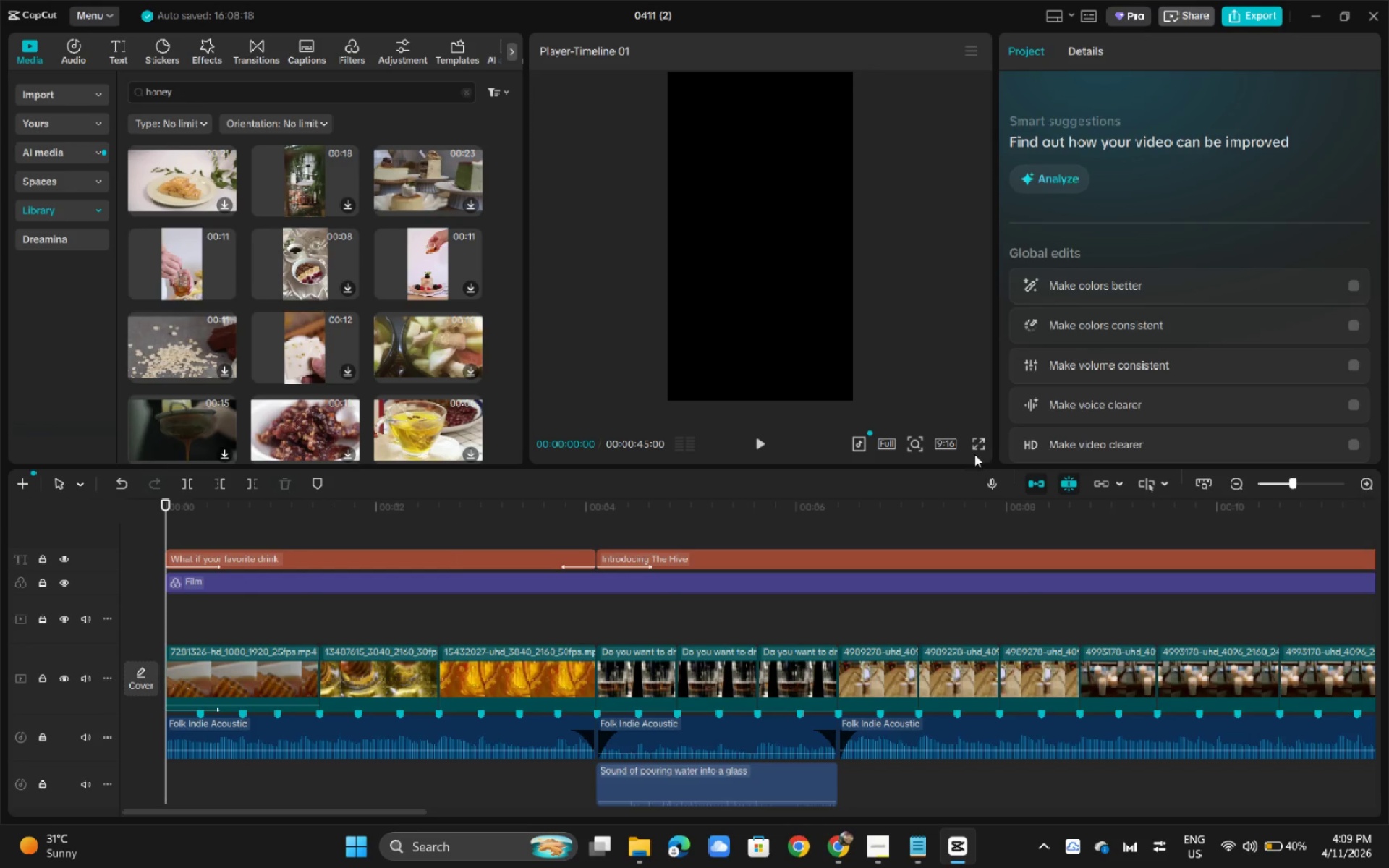 
left_click([975, 449])
 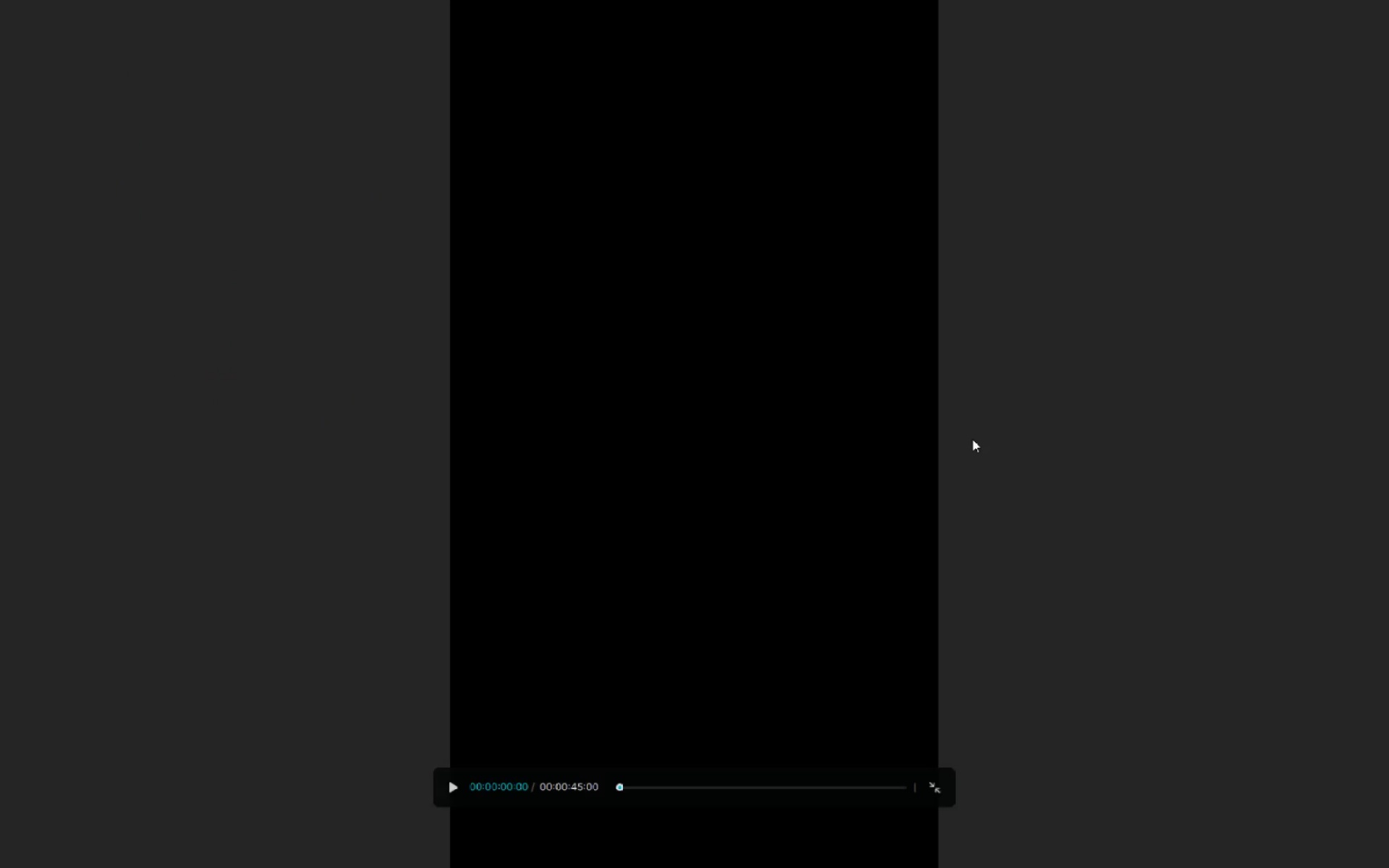 
key(Space)
 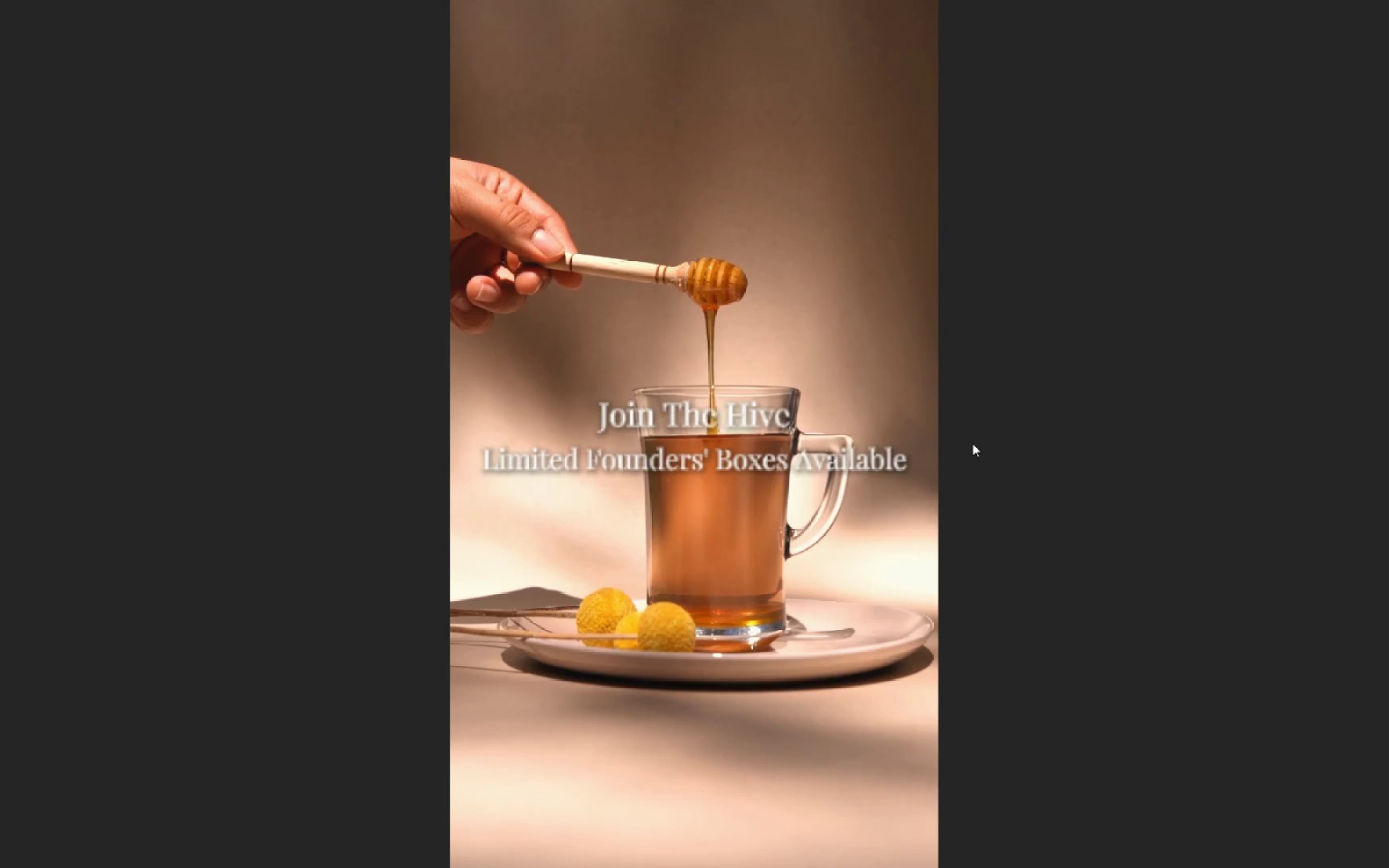 
wait(44.27)
 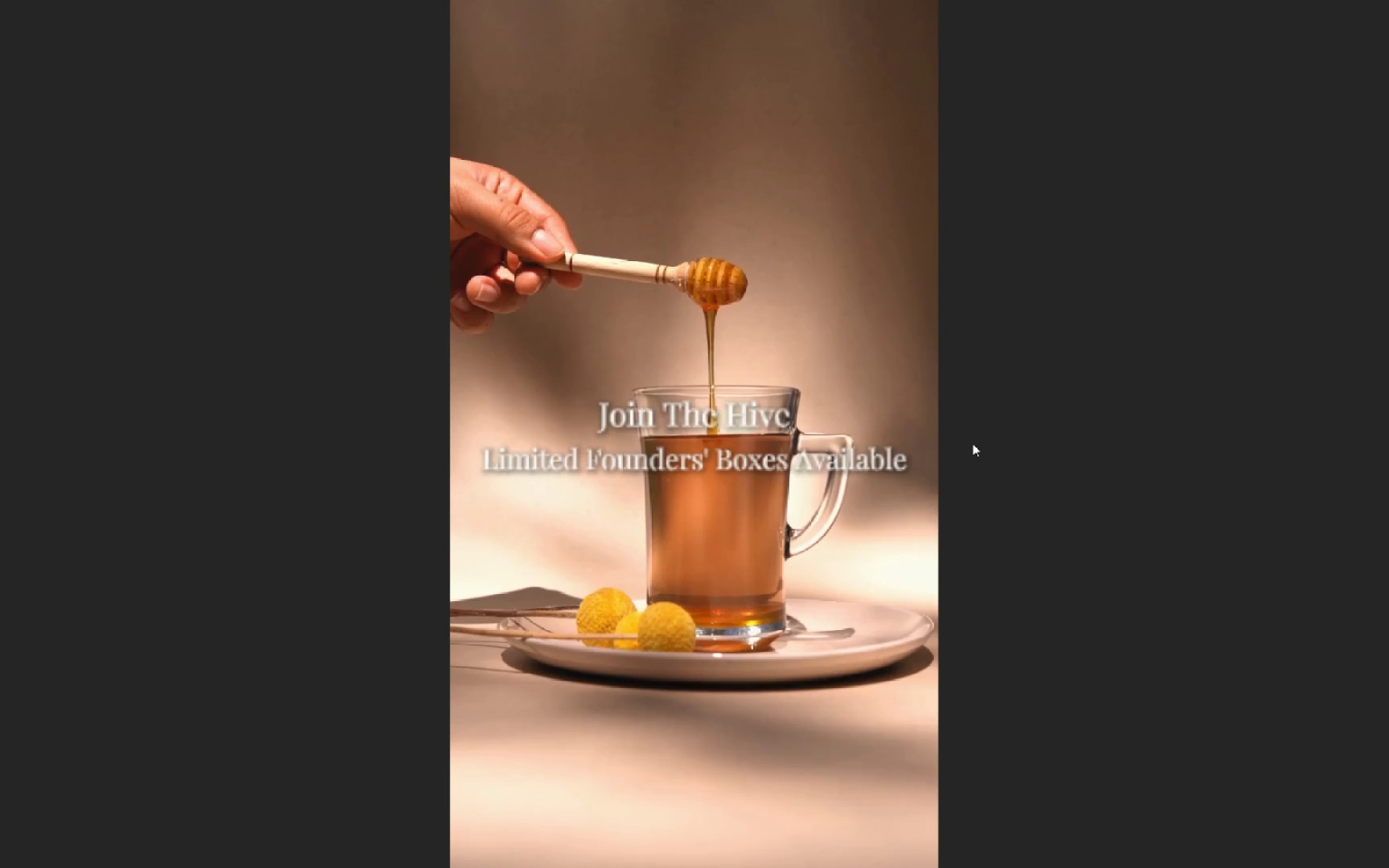 
key(Escape)
 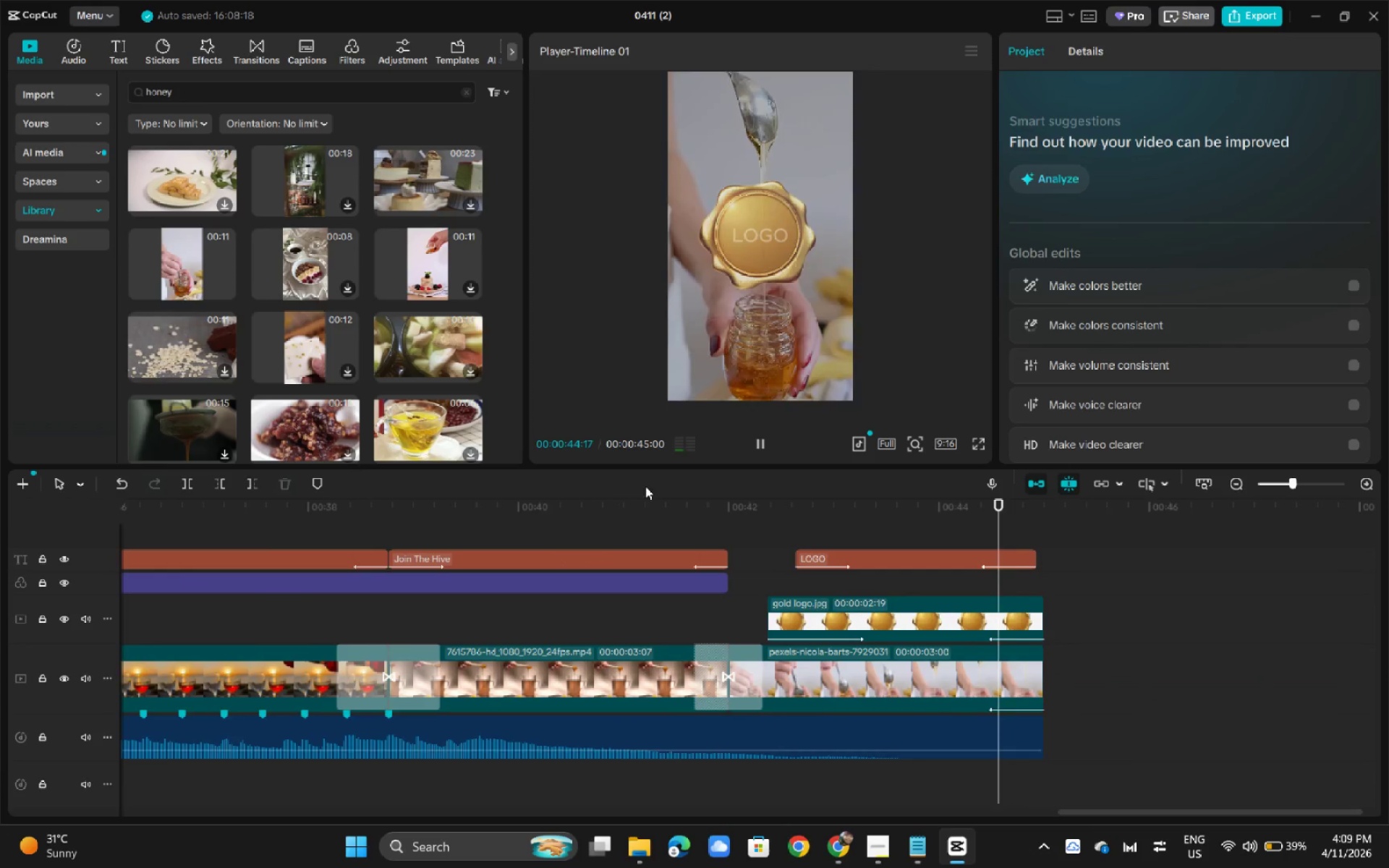 
left_click_drag(start_coordinate=[640, 488], to_coordinate=[606, 498])
 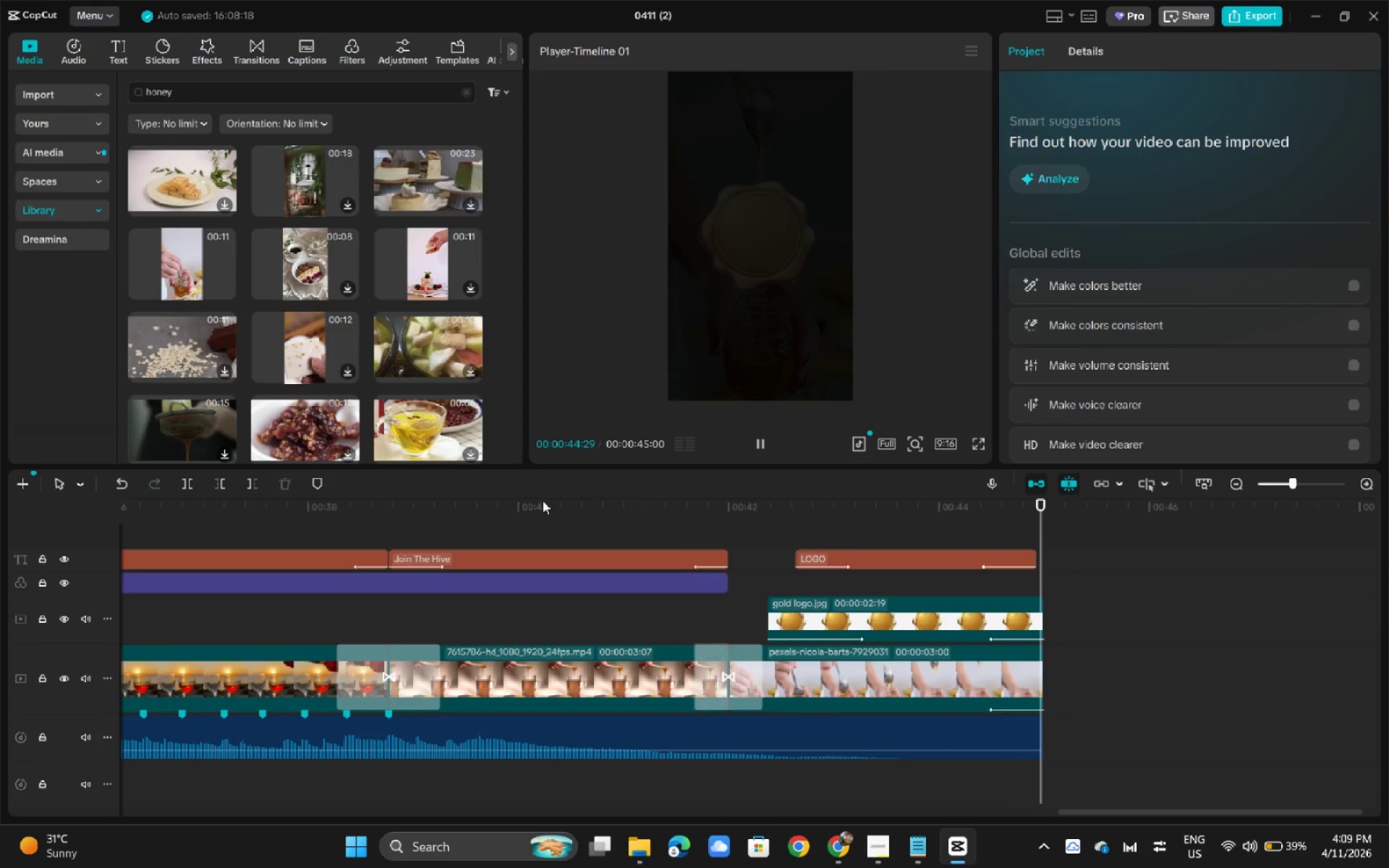 
left_click_drag(start_coordinate=[595, 501], to_coordinate=[416, 498])
 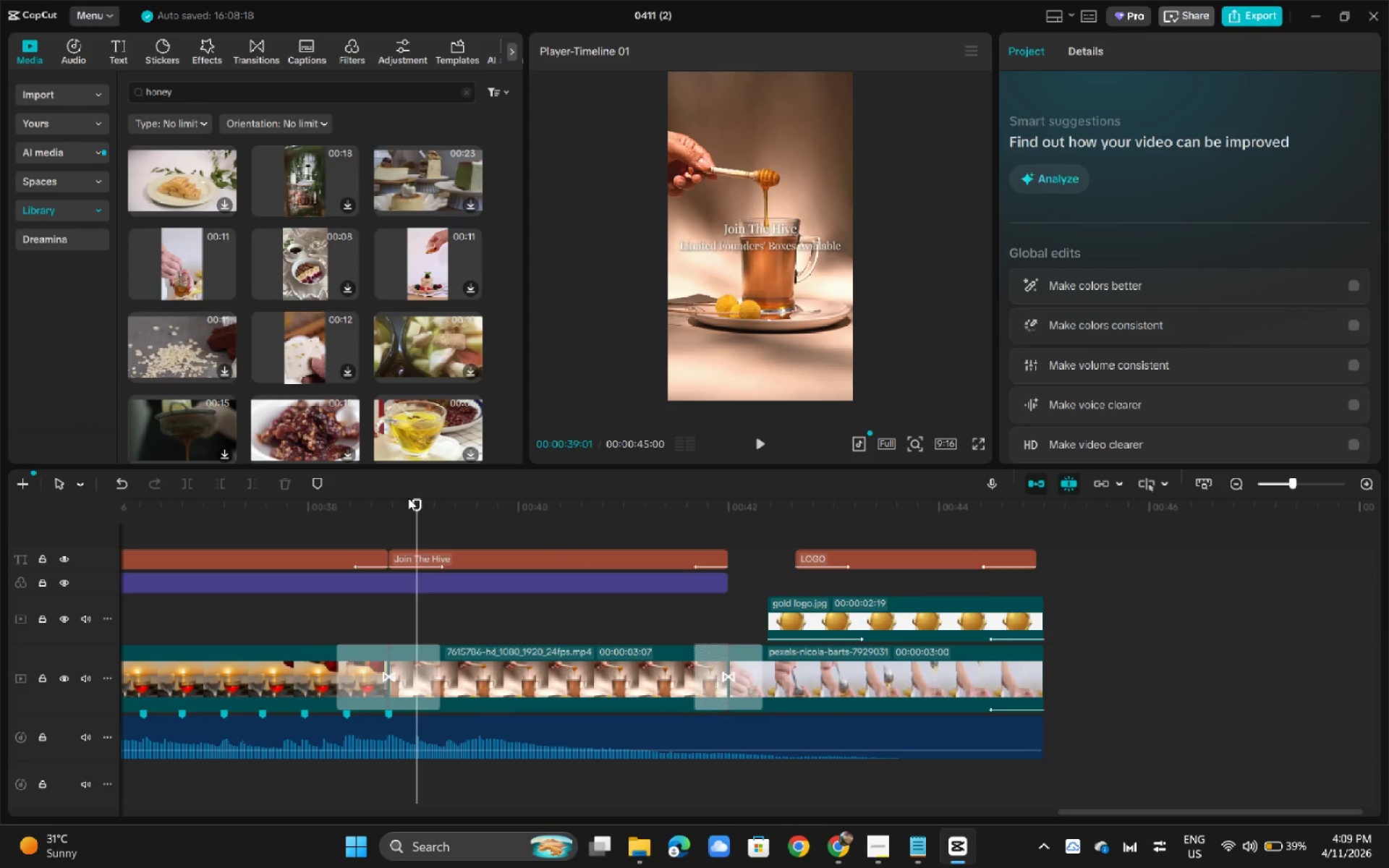 
left_click_drag(start_coordinate=[383, 507], to_coordinate=[353, 511])
 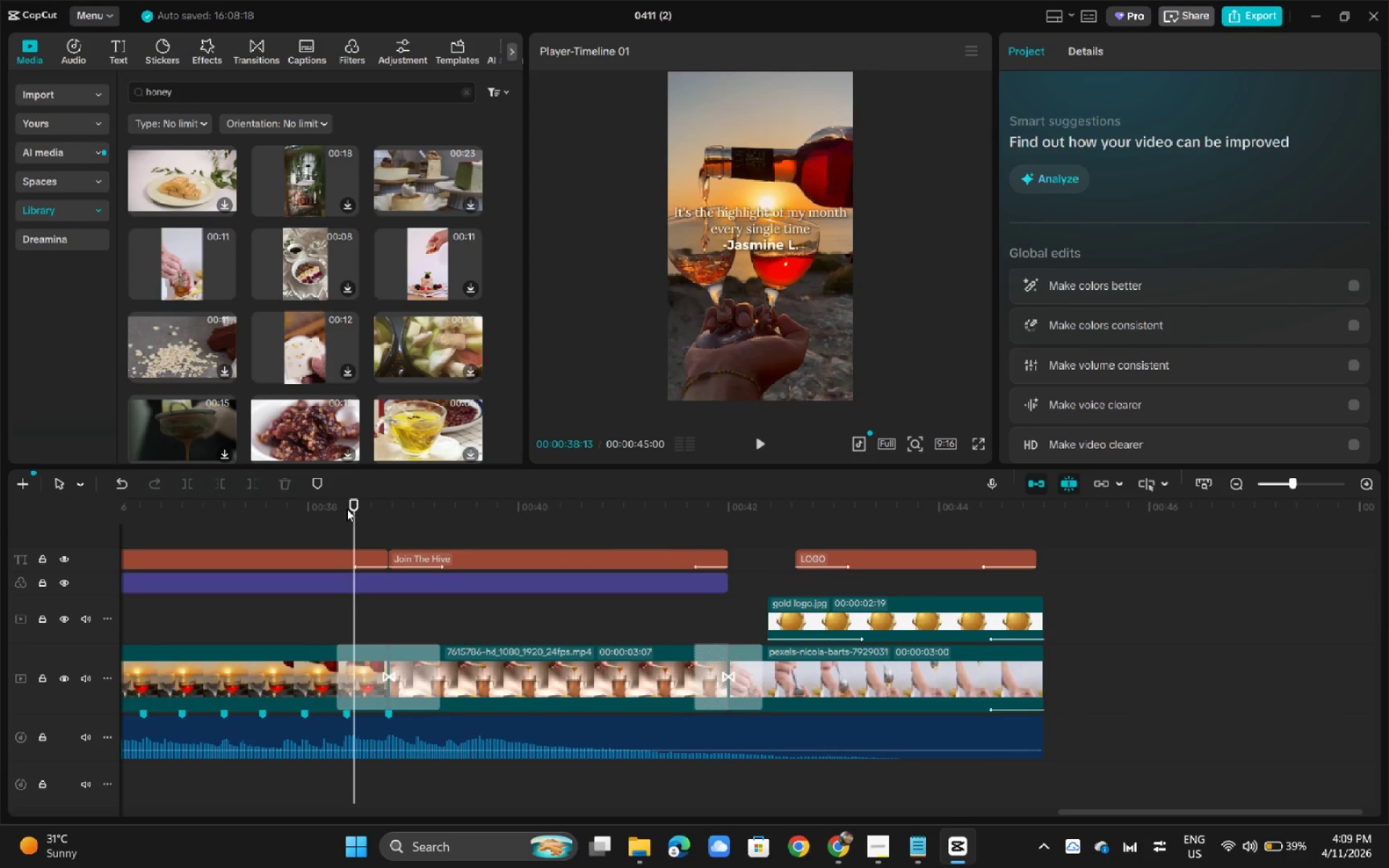 
key(V)
 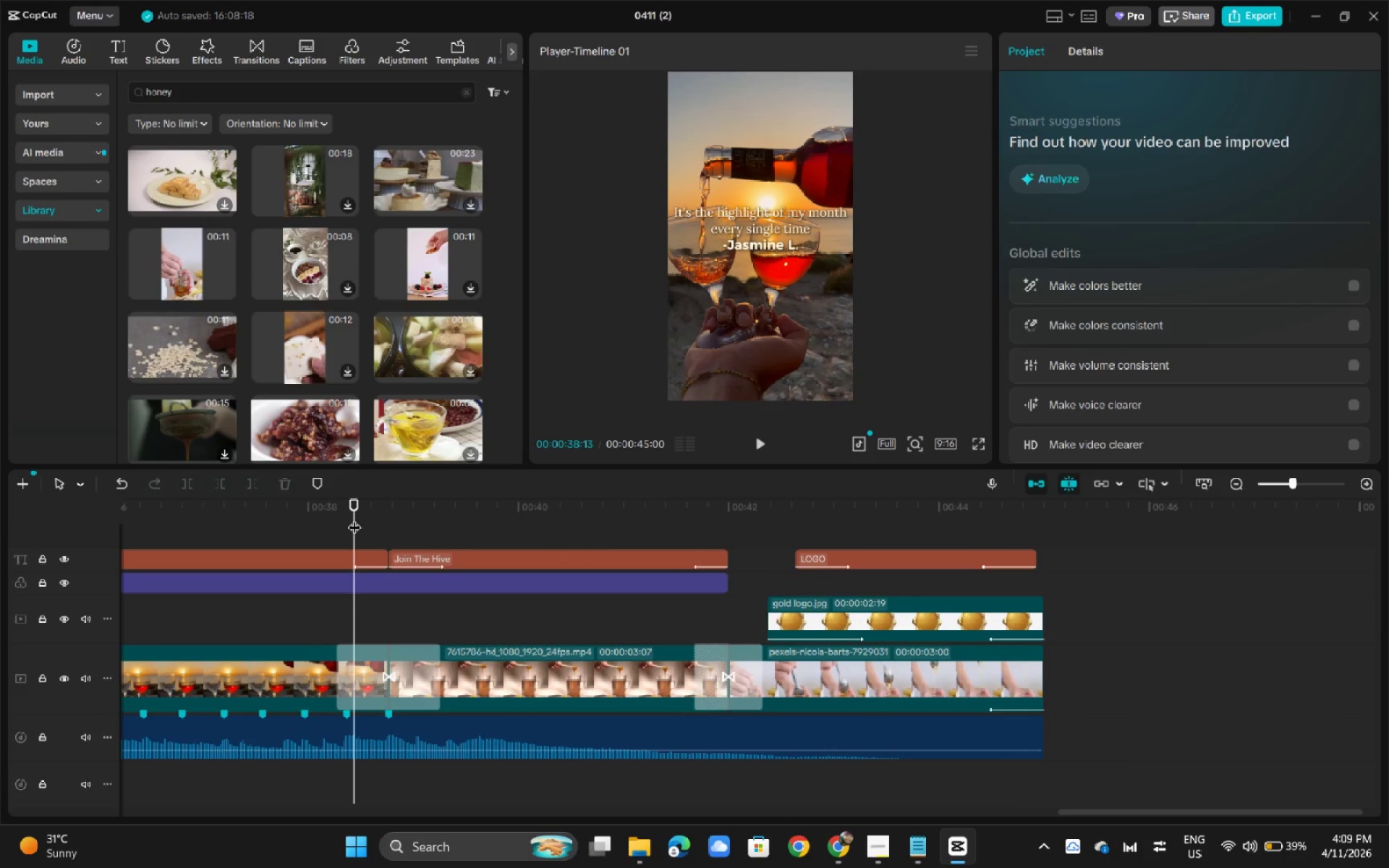 
key(Space)
 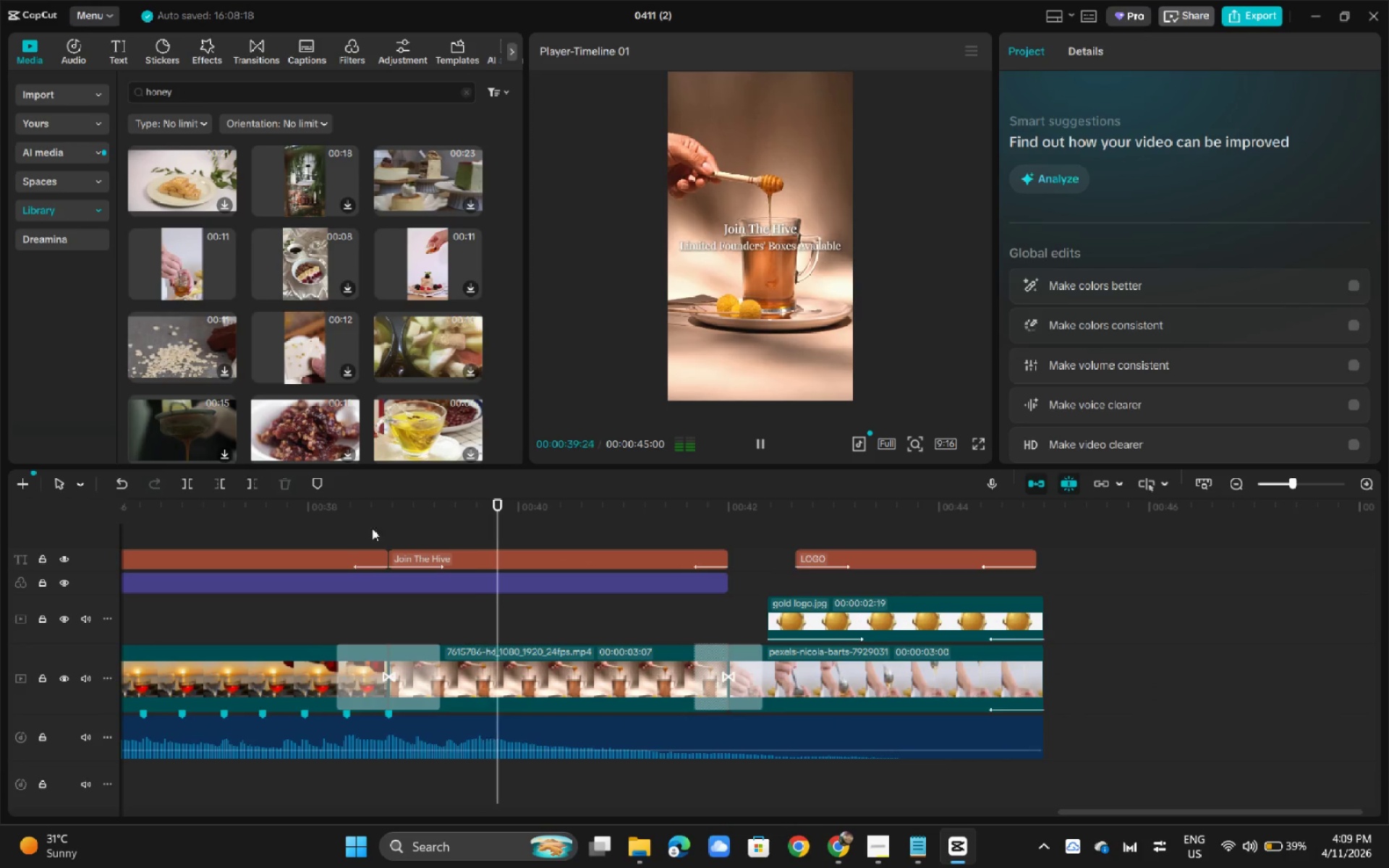 
left_click_drag(start_coordinate=[432, 514], to_coordinate=[0, 540])
 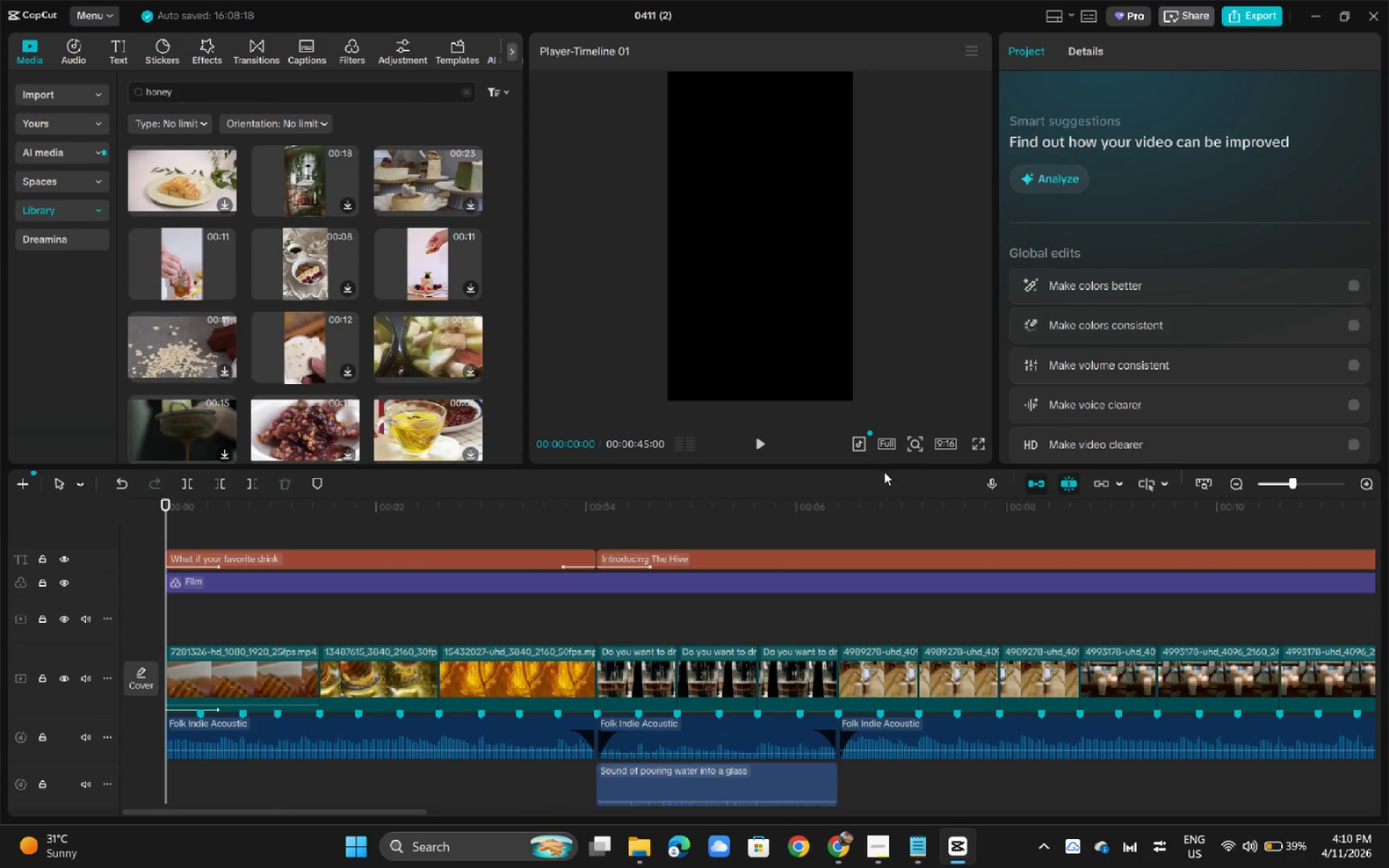 
key(Space)
 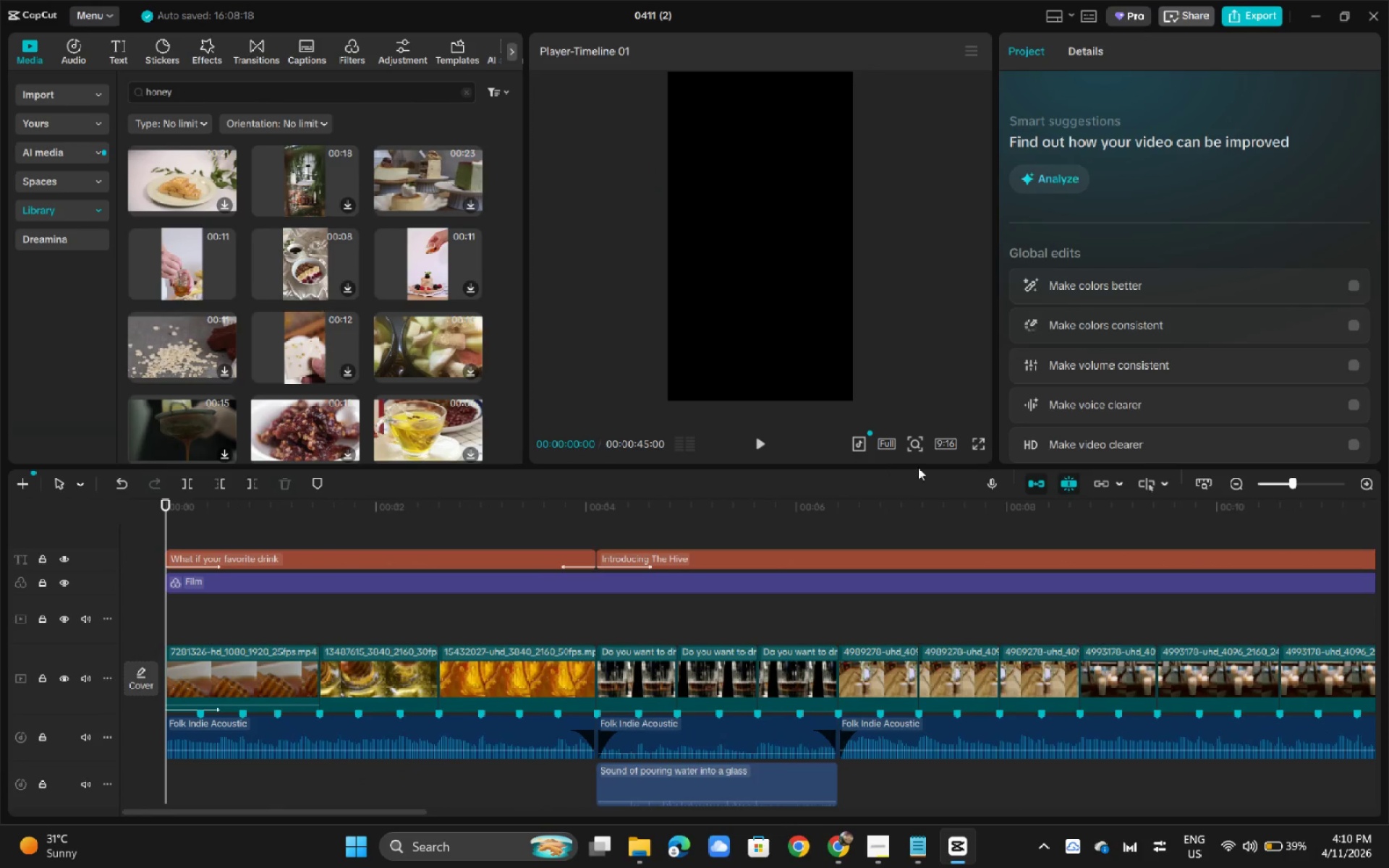 
key(Space)
 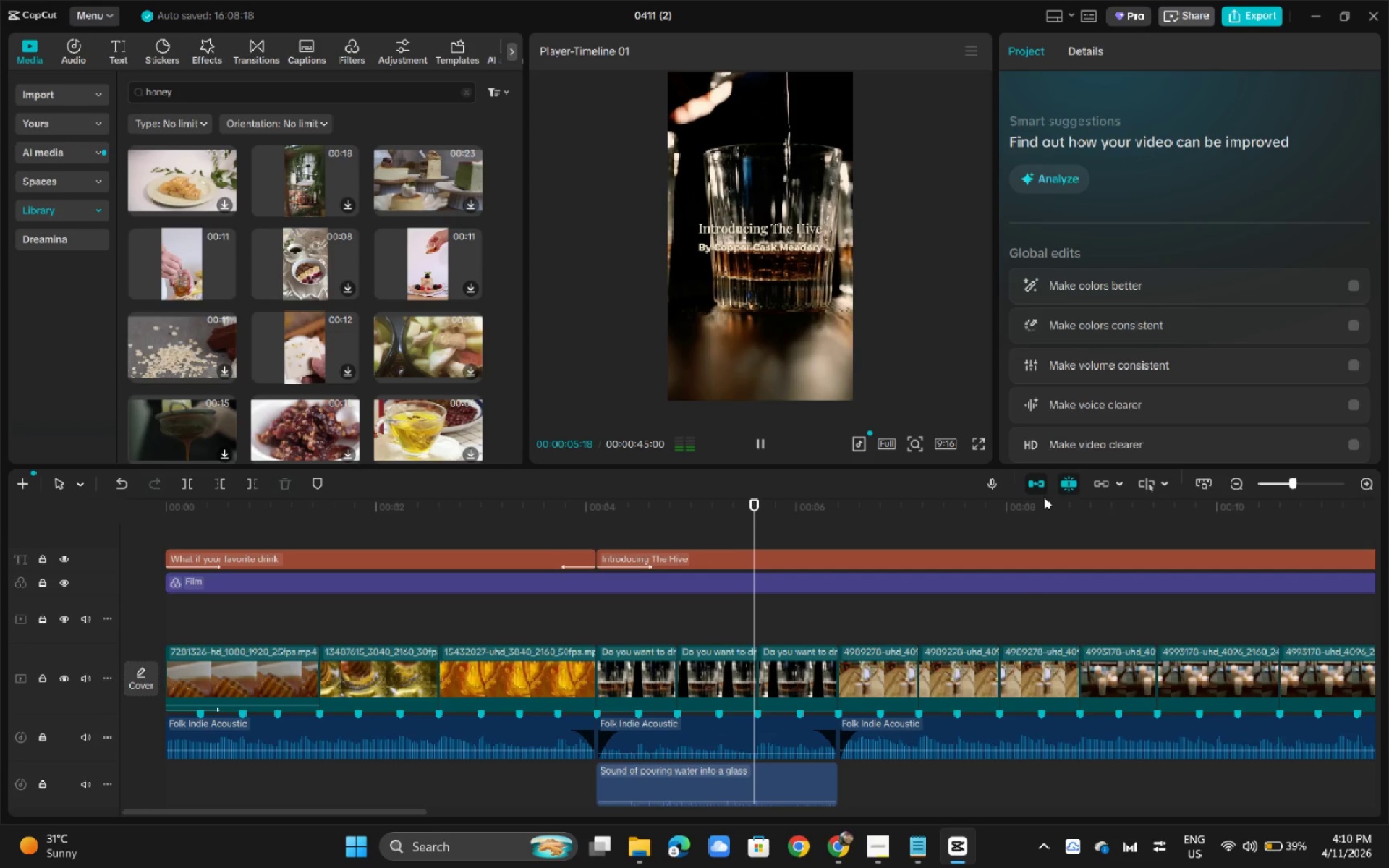 
wait(7.58)
 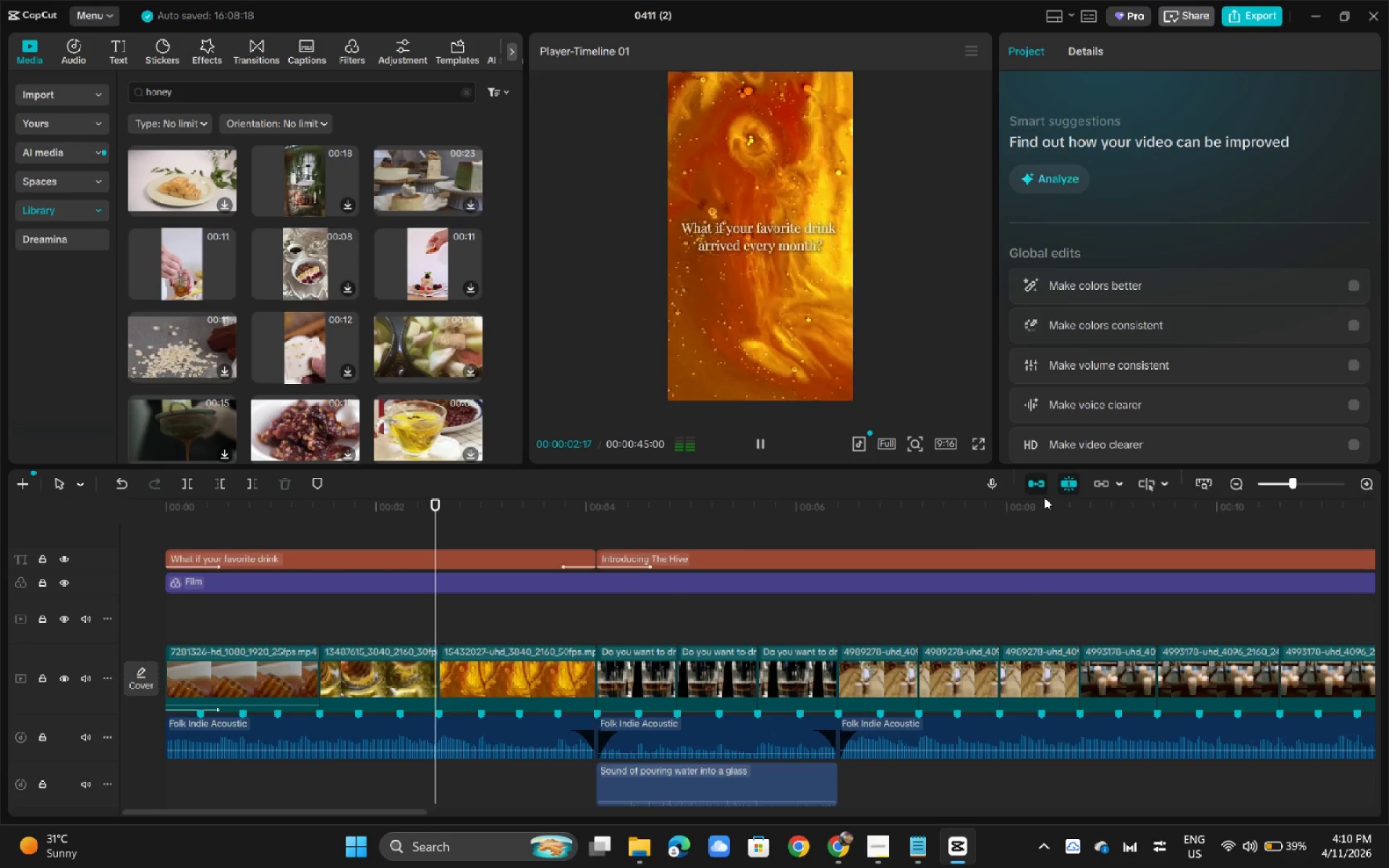 
key(Space)
 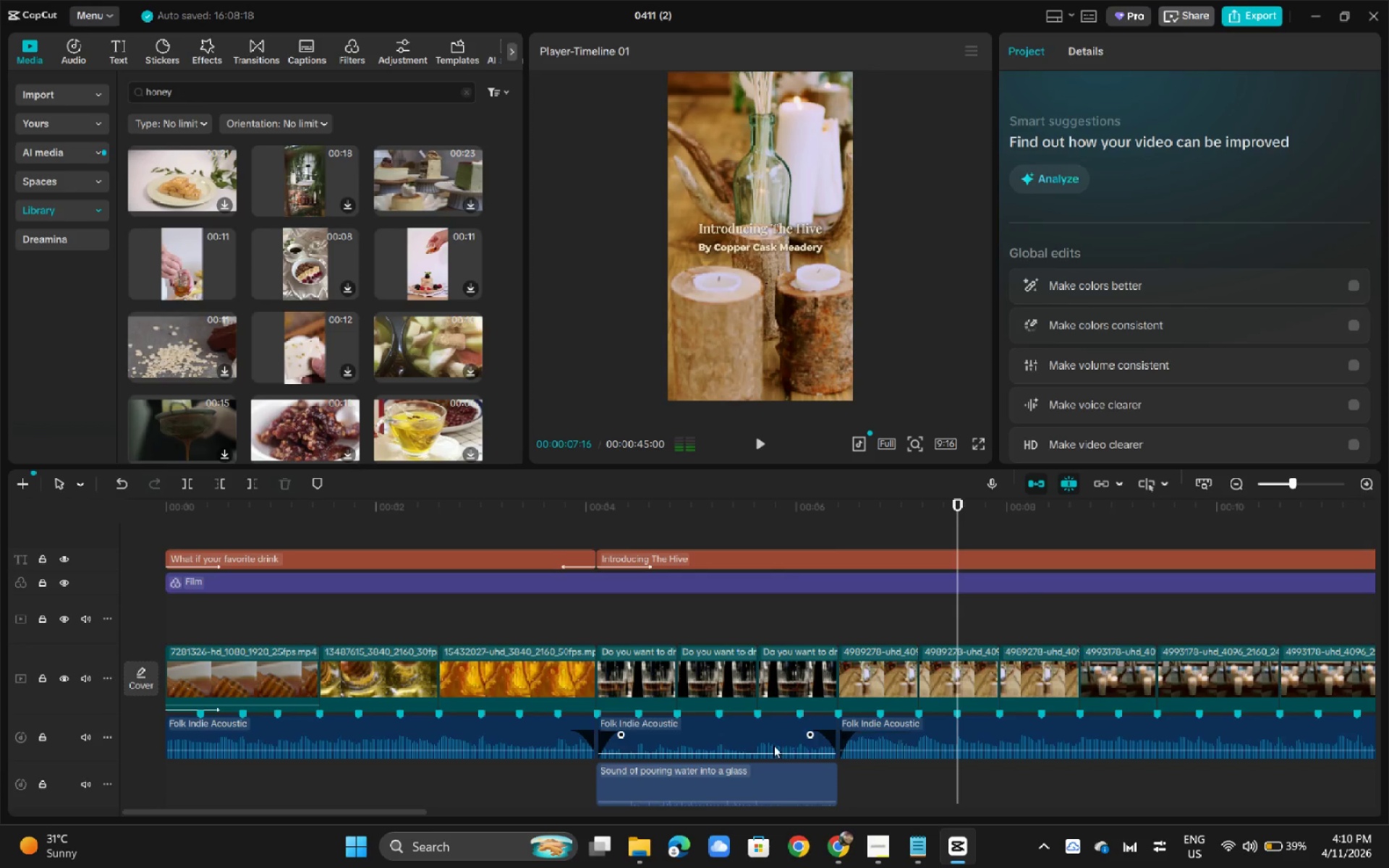 
left_click([773, 745])
 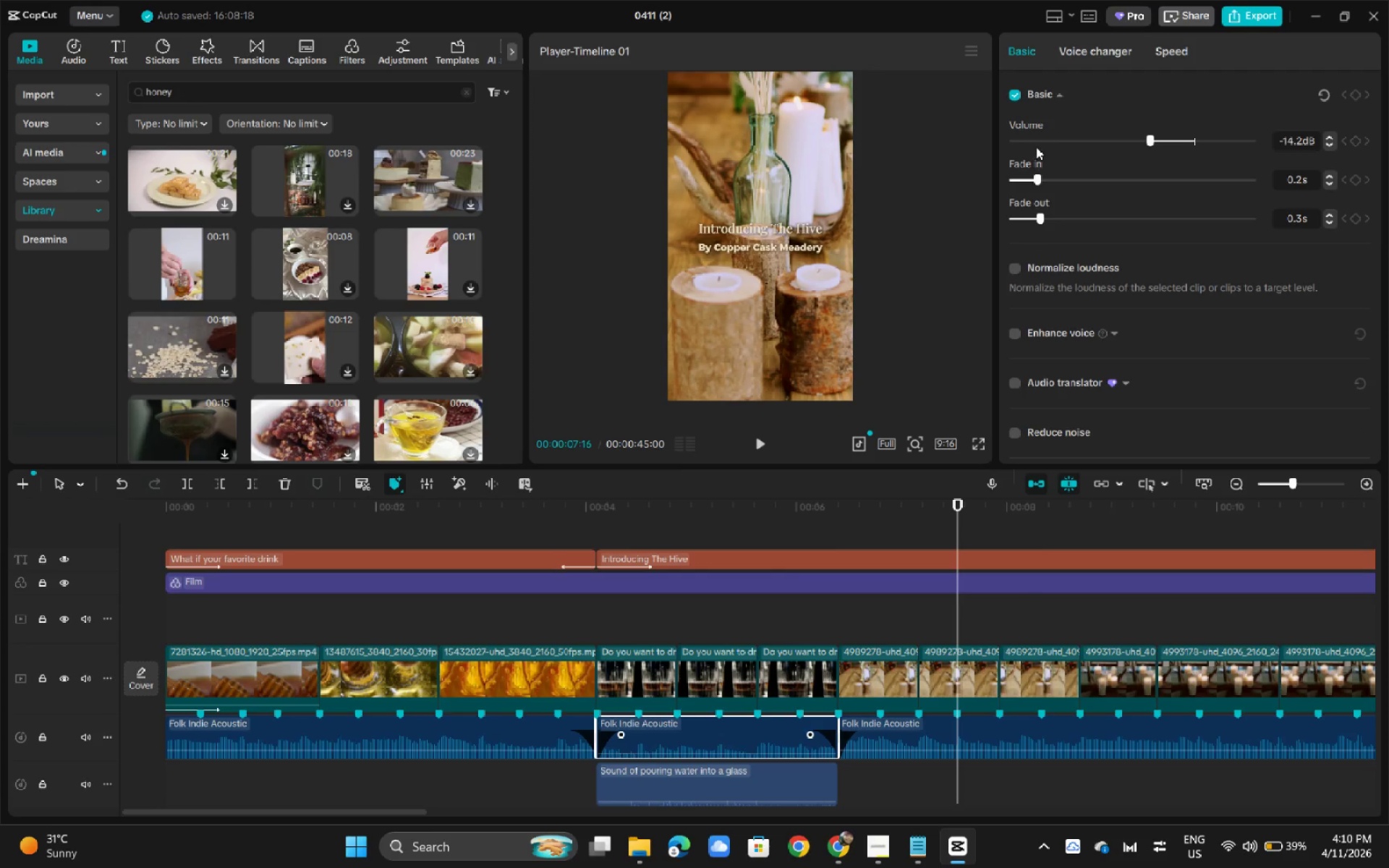 
left_click_drag(start_coordinate=[1024, 178], to_coordinate=[986, 179])
 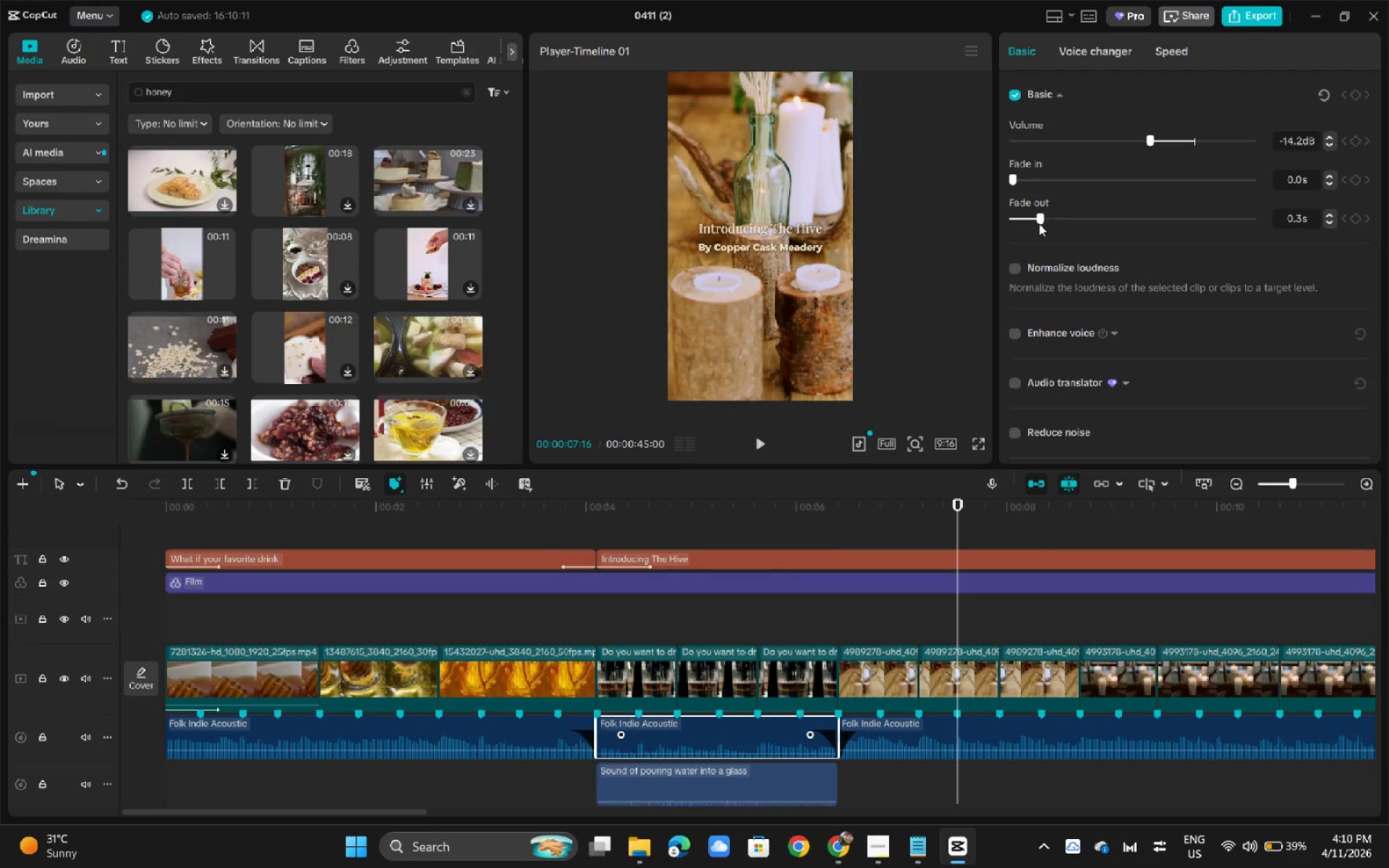 
left_click_drag(start_coordinate=[1036, 224], to_coordinate=[968, 226])